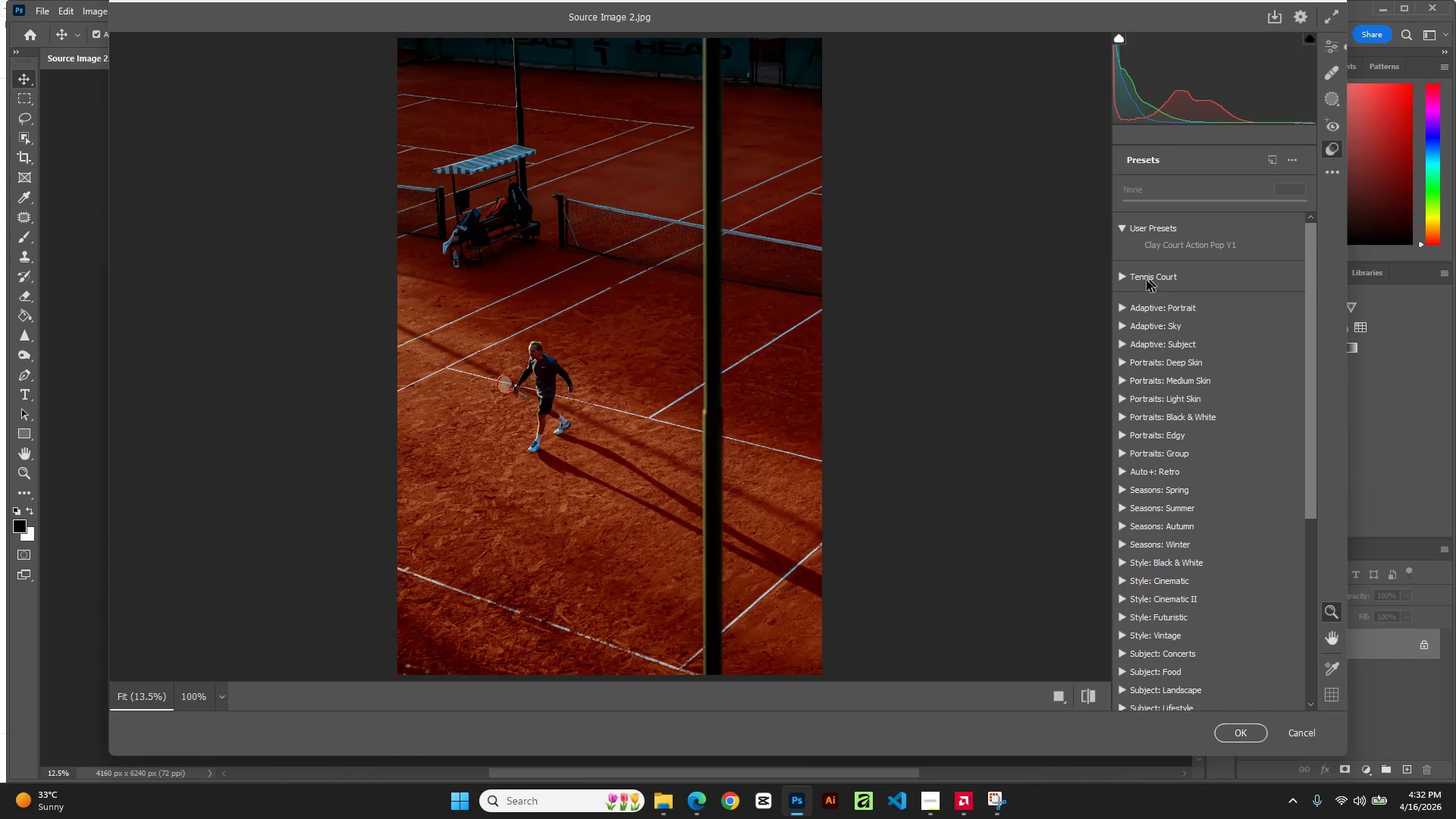 
double_click([1139, 279])
 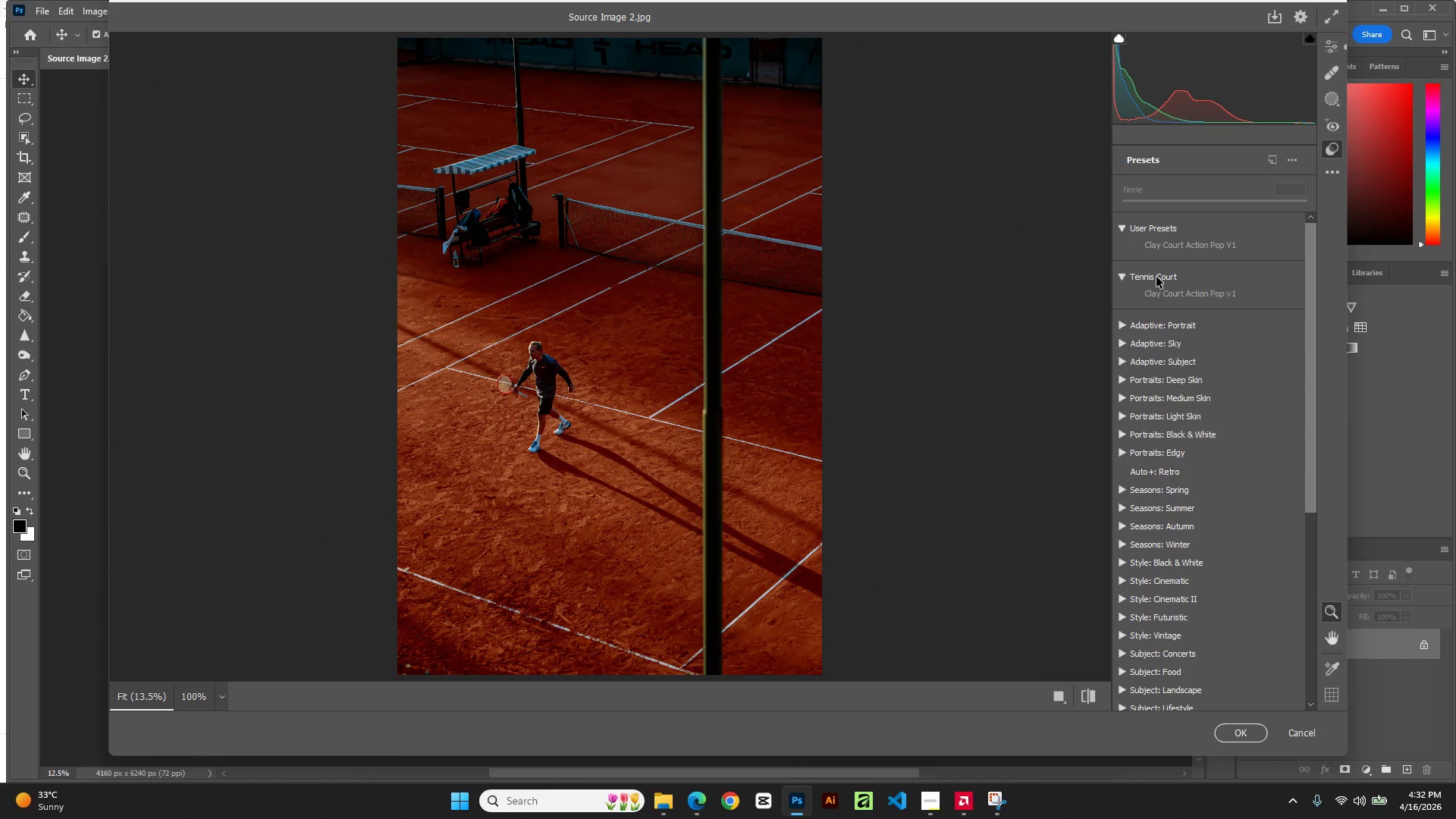 
left_click([1178, 296])
 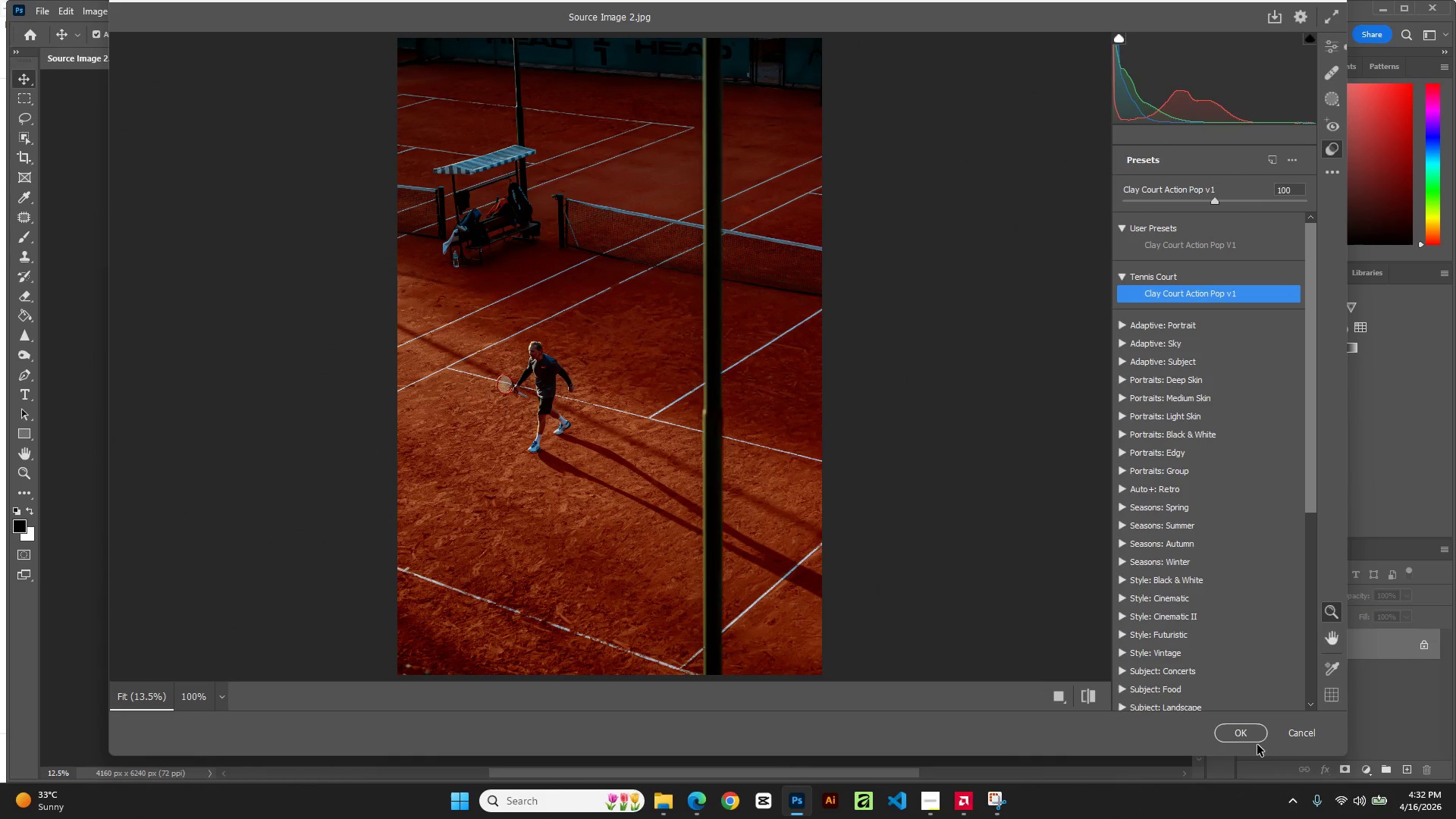 
left_click([1253, 738])
 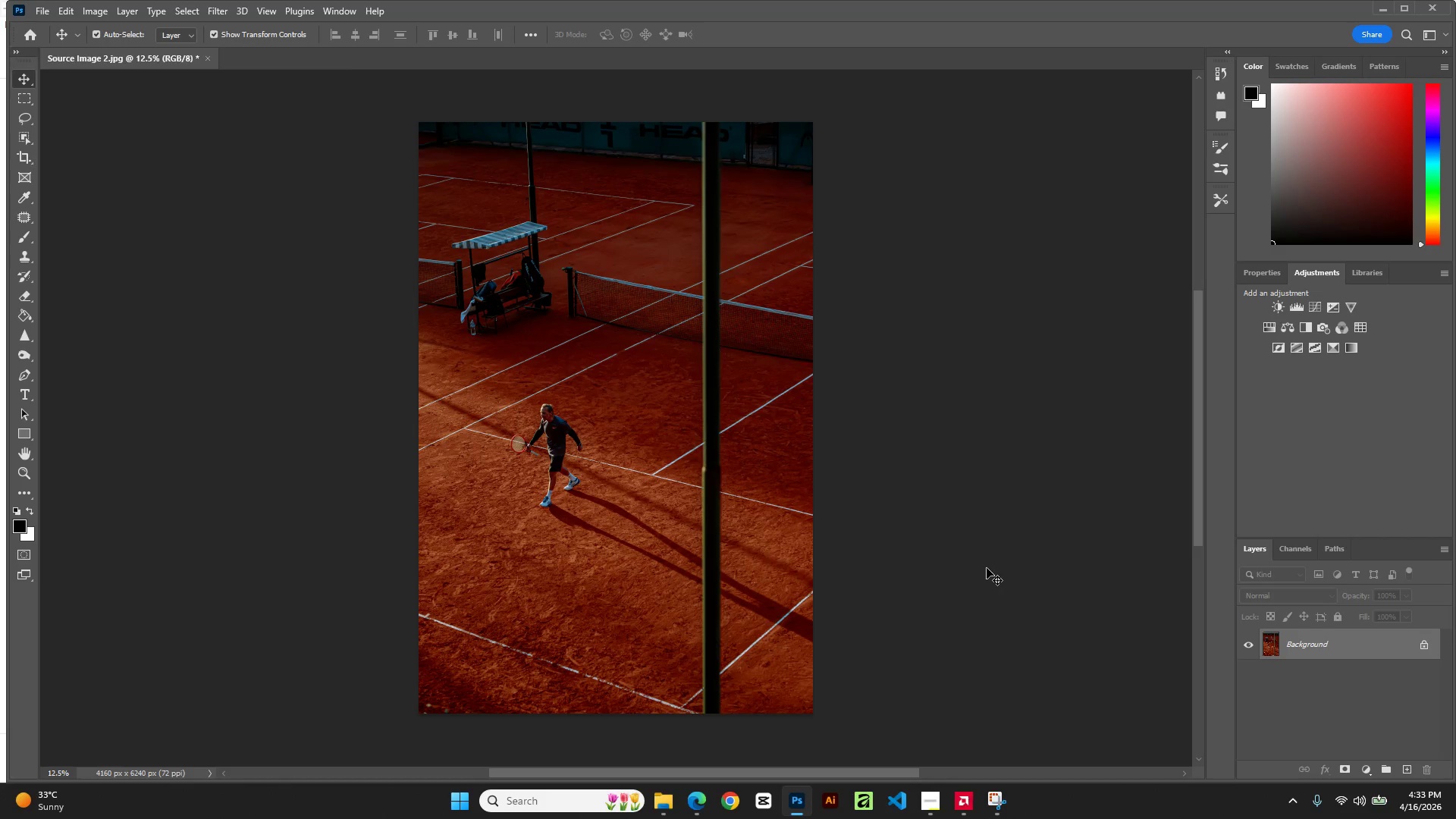 
wait(17.02)
 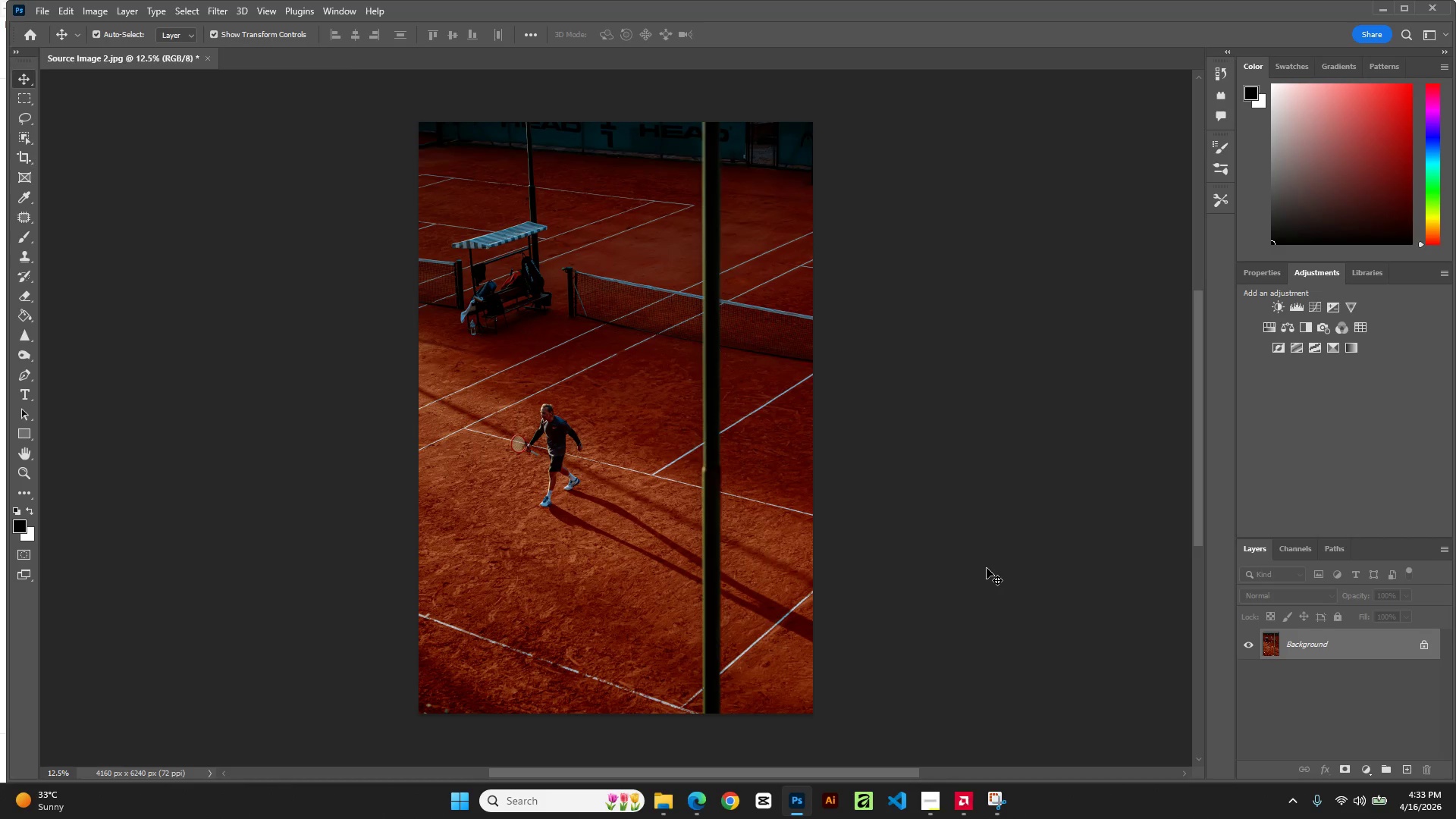 
left_click([679, 30])
 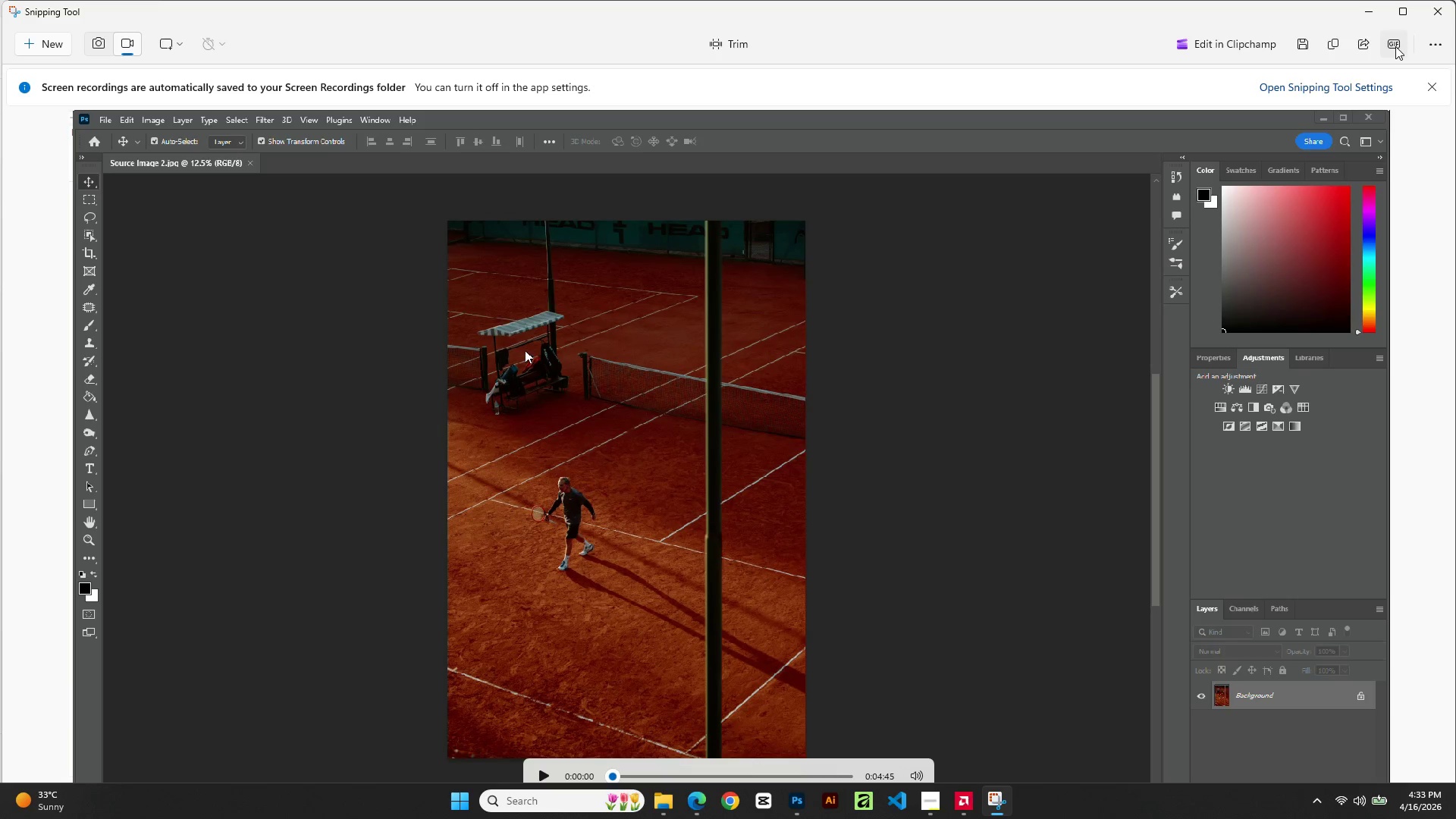 
wait(7.44)
 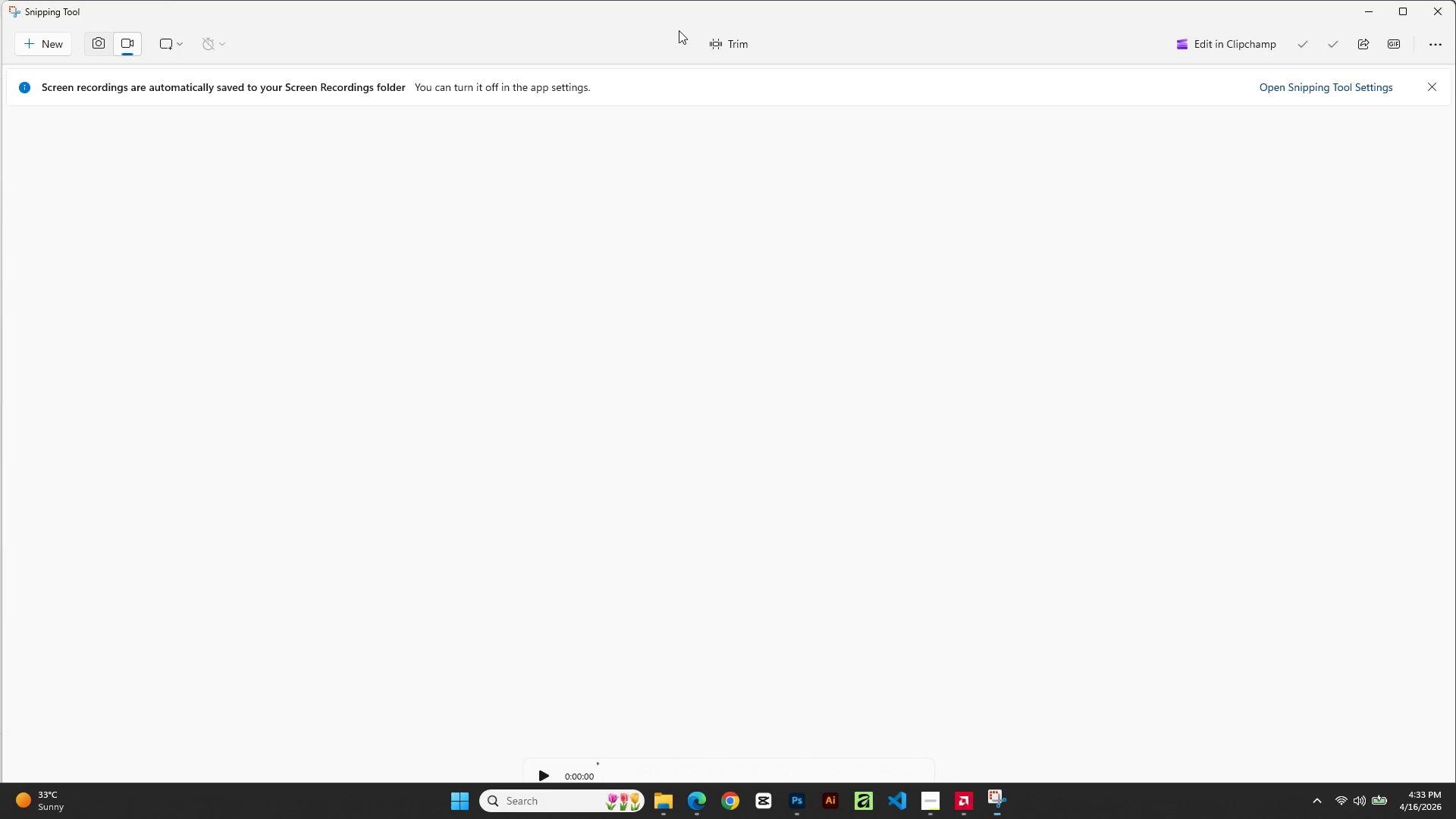 
left_click([1309, 45])
 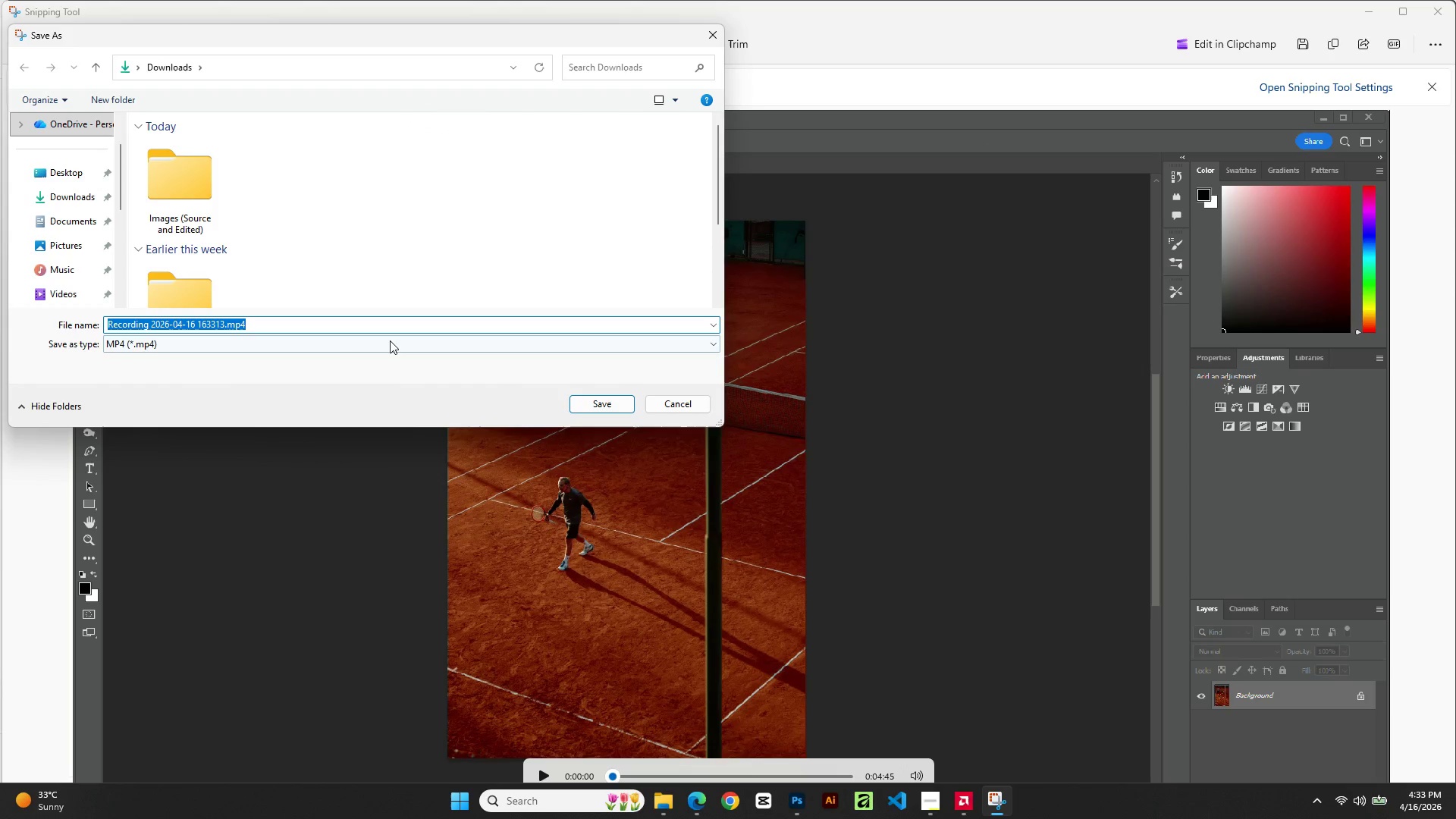 
left_click([343, 324])
 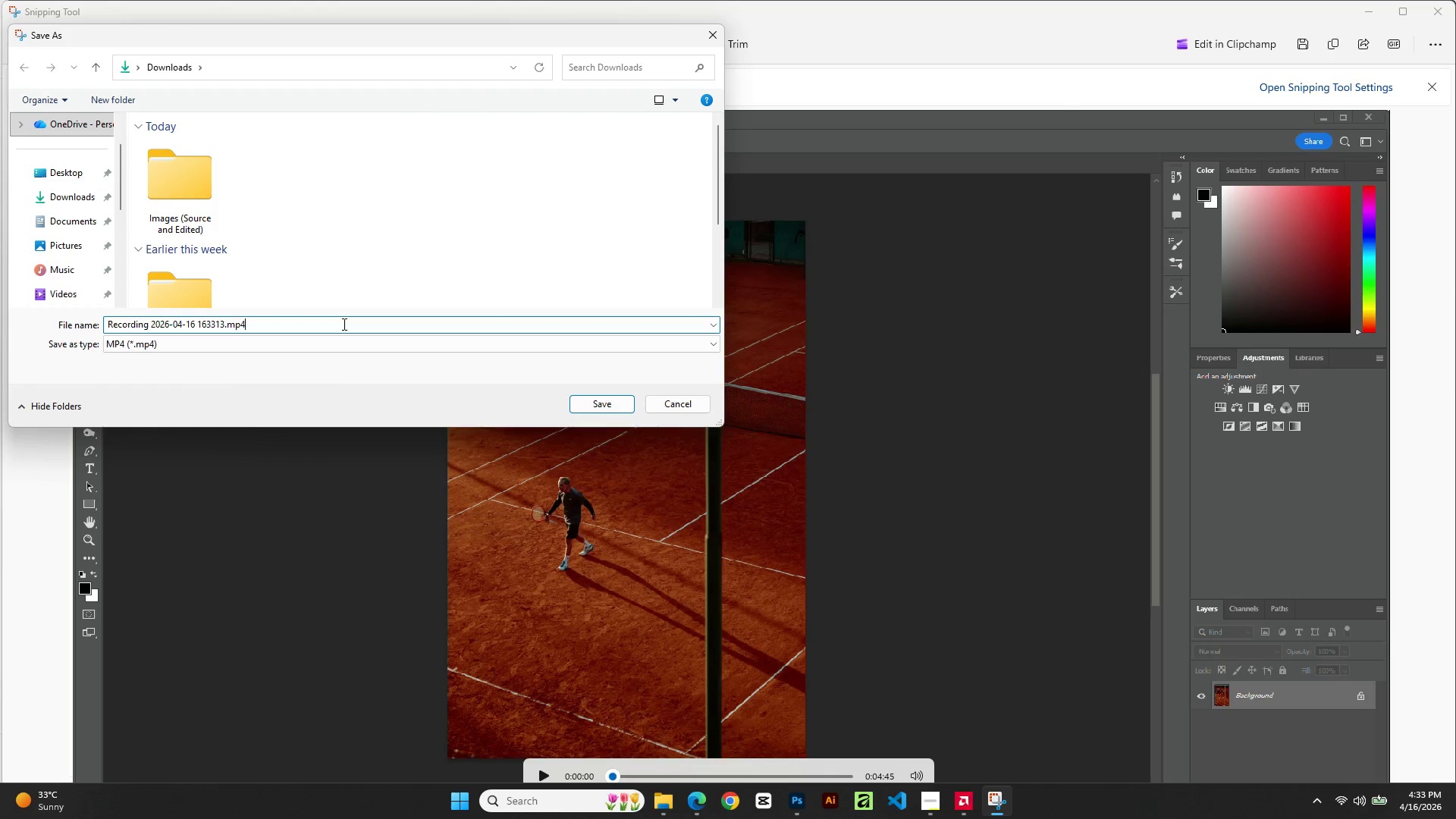 
key(Backspace)
key(Backspace)
key(Backspace)
type(atn)
 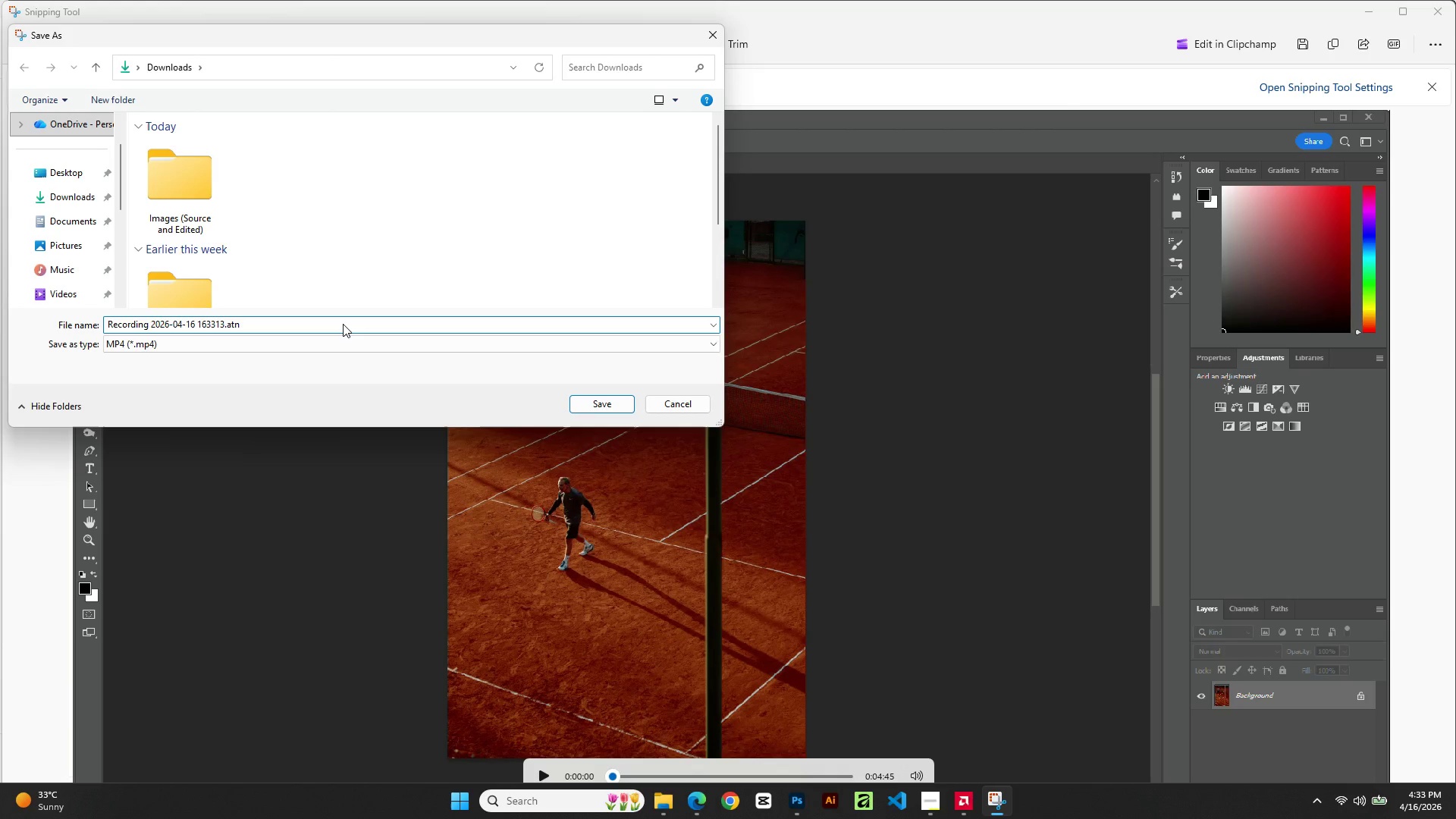 
key(ArrowLeft)
 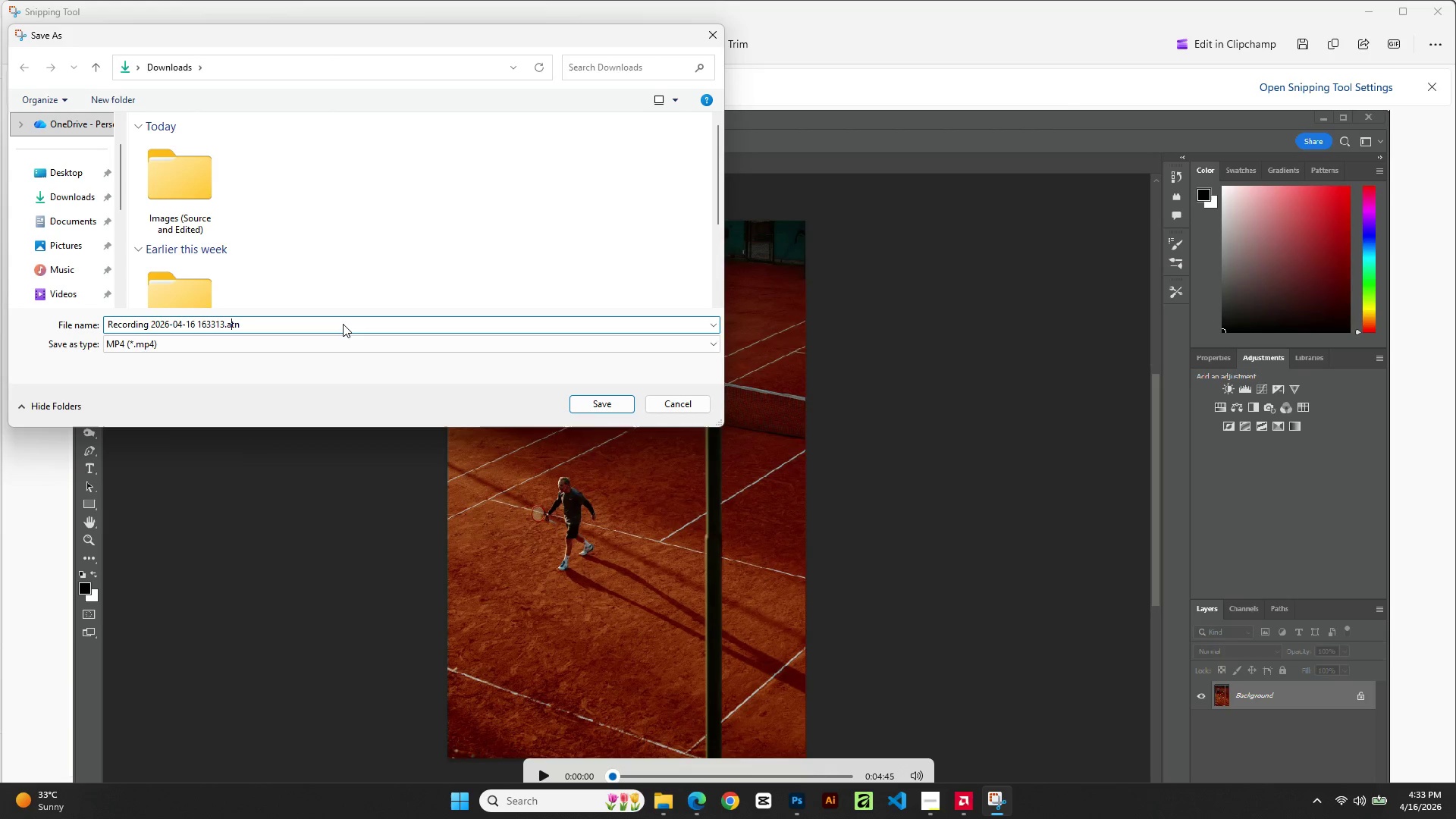 
key(ArrowLeft)
 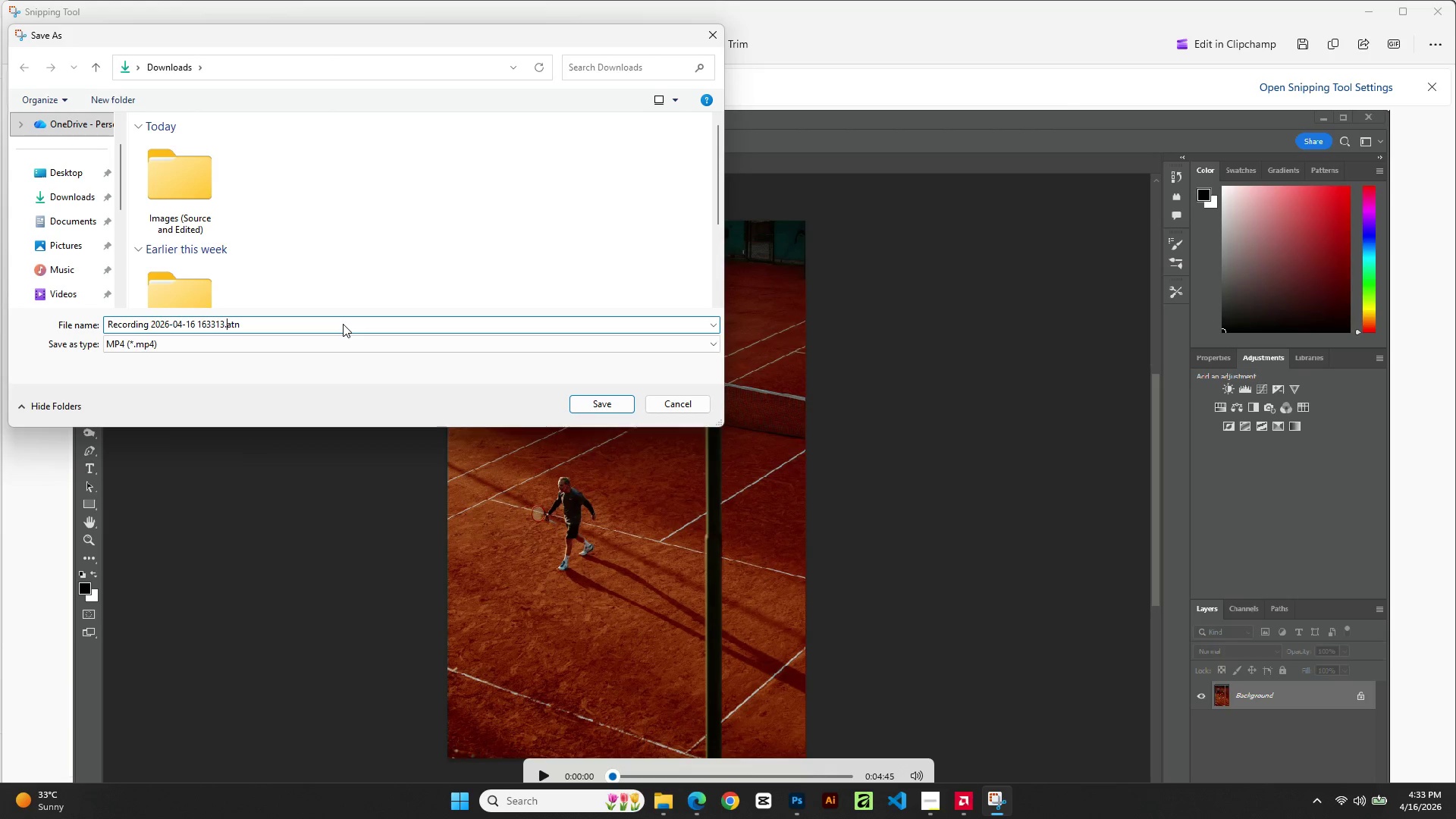 
key(ArrowLeft)
 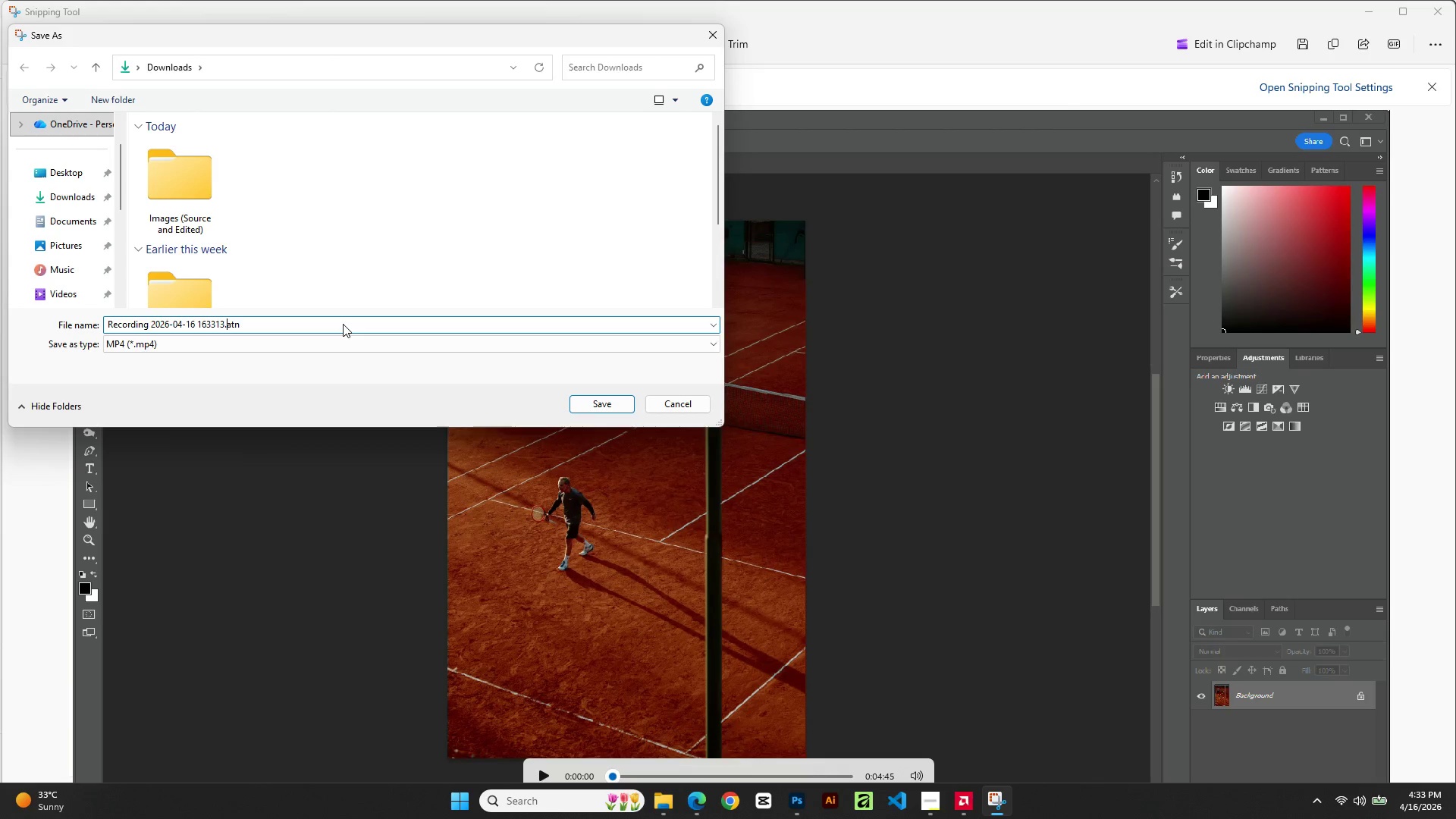 
key(ArrowLeft)
 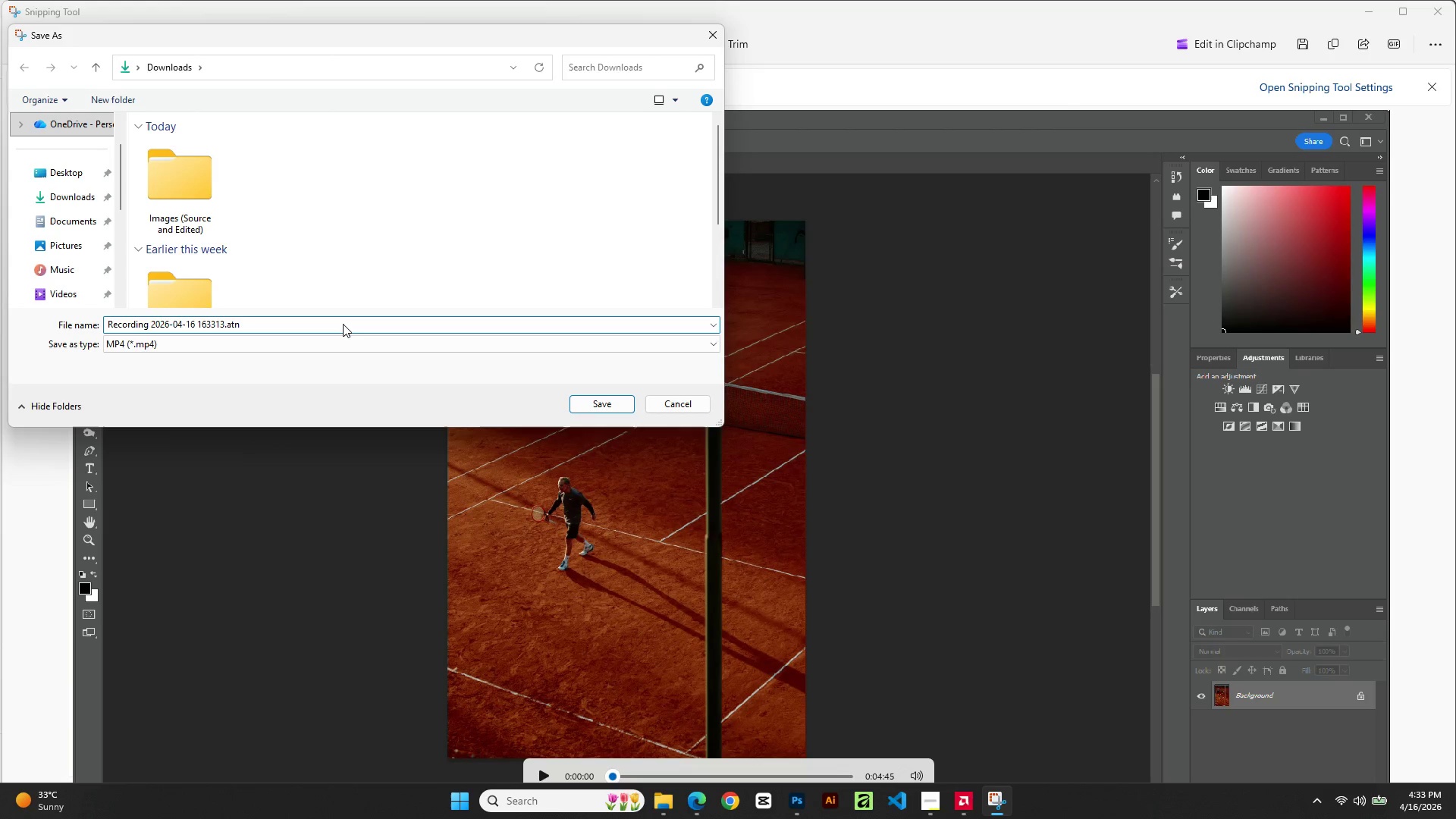 
hold_key(key=Backspace, duration=1.49)
 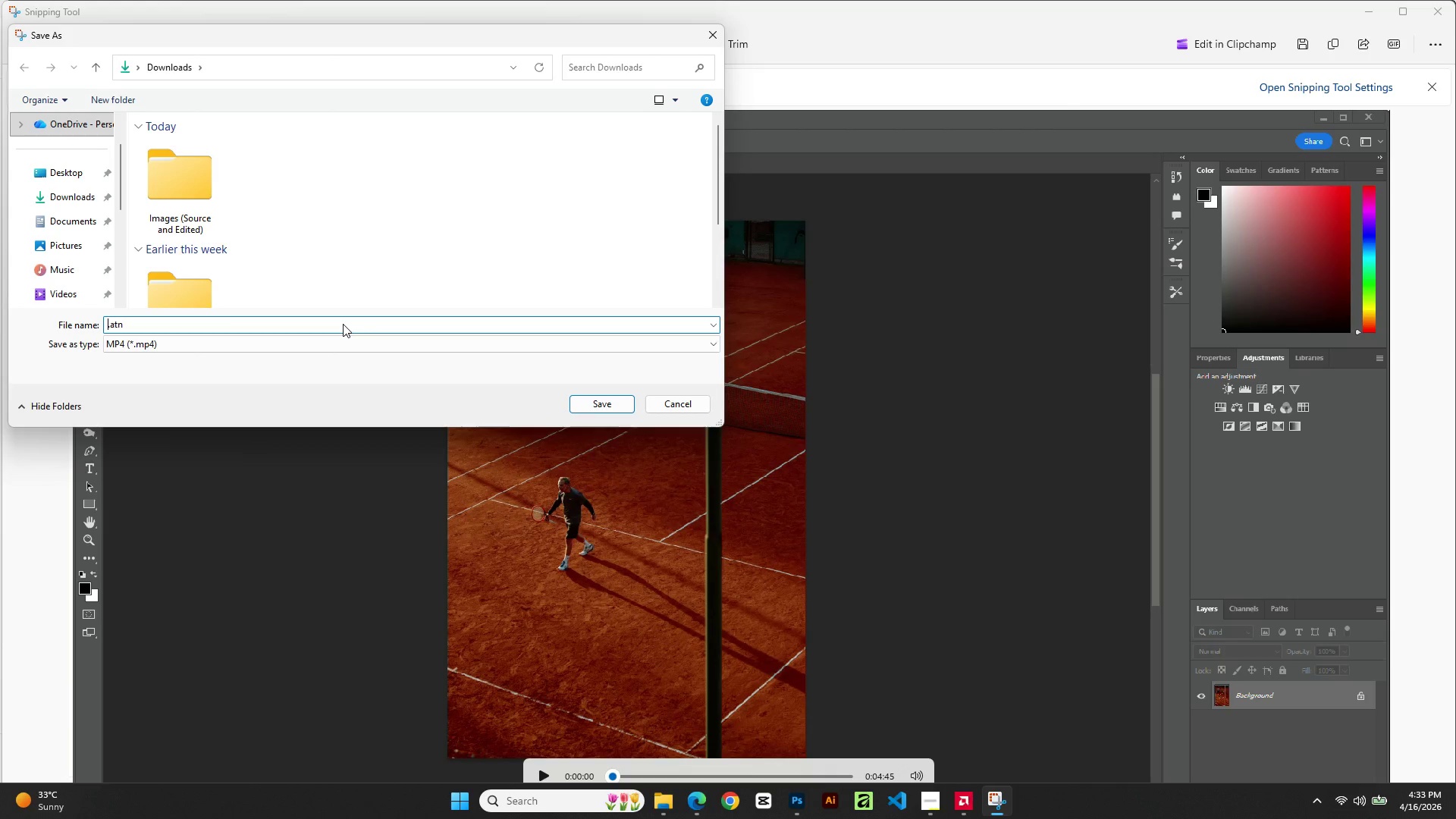 
type(Photoshop Action)